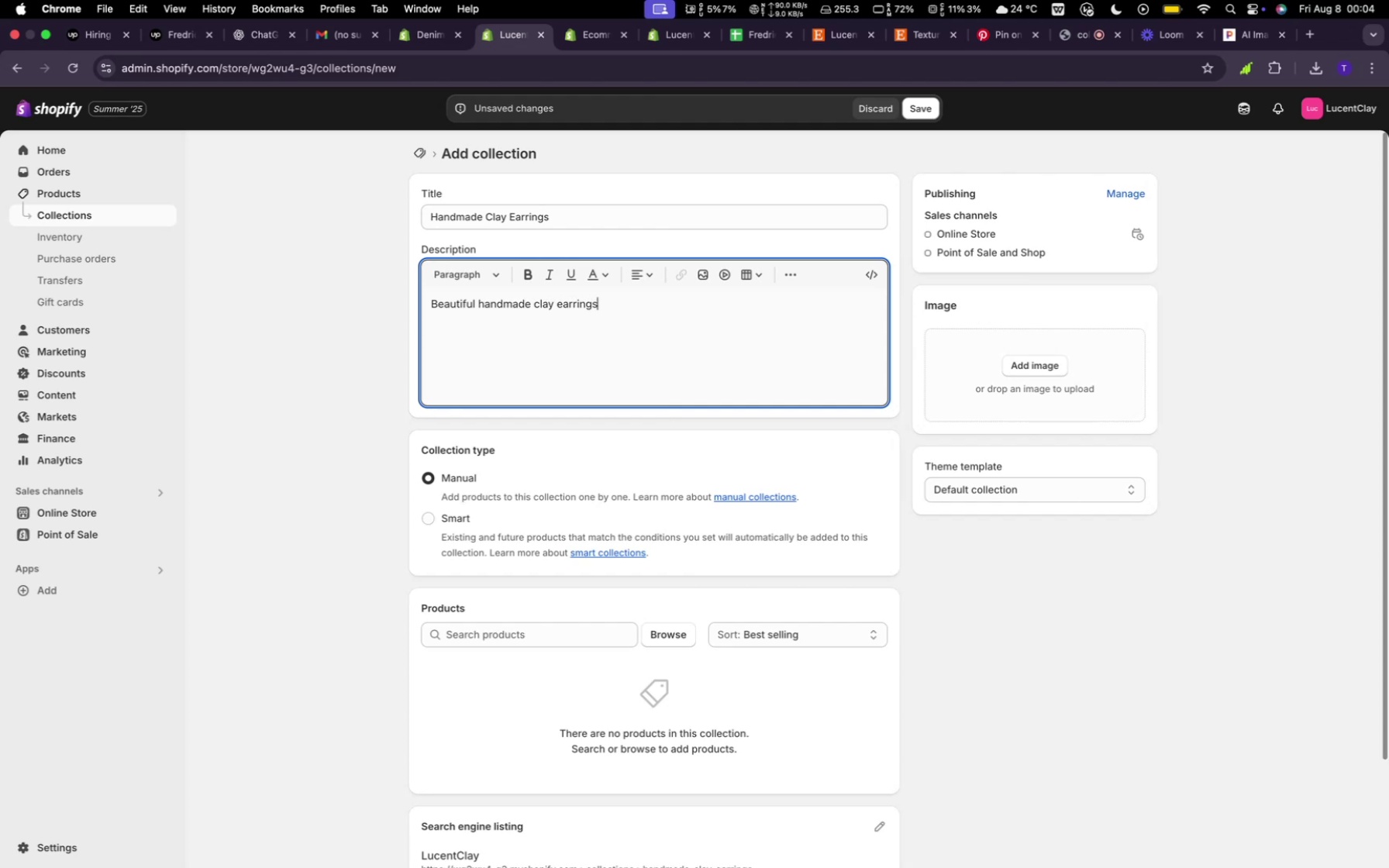 
left_click([655, 639])
 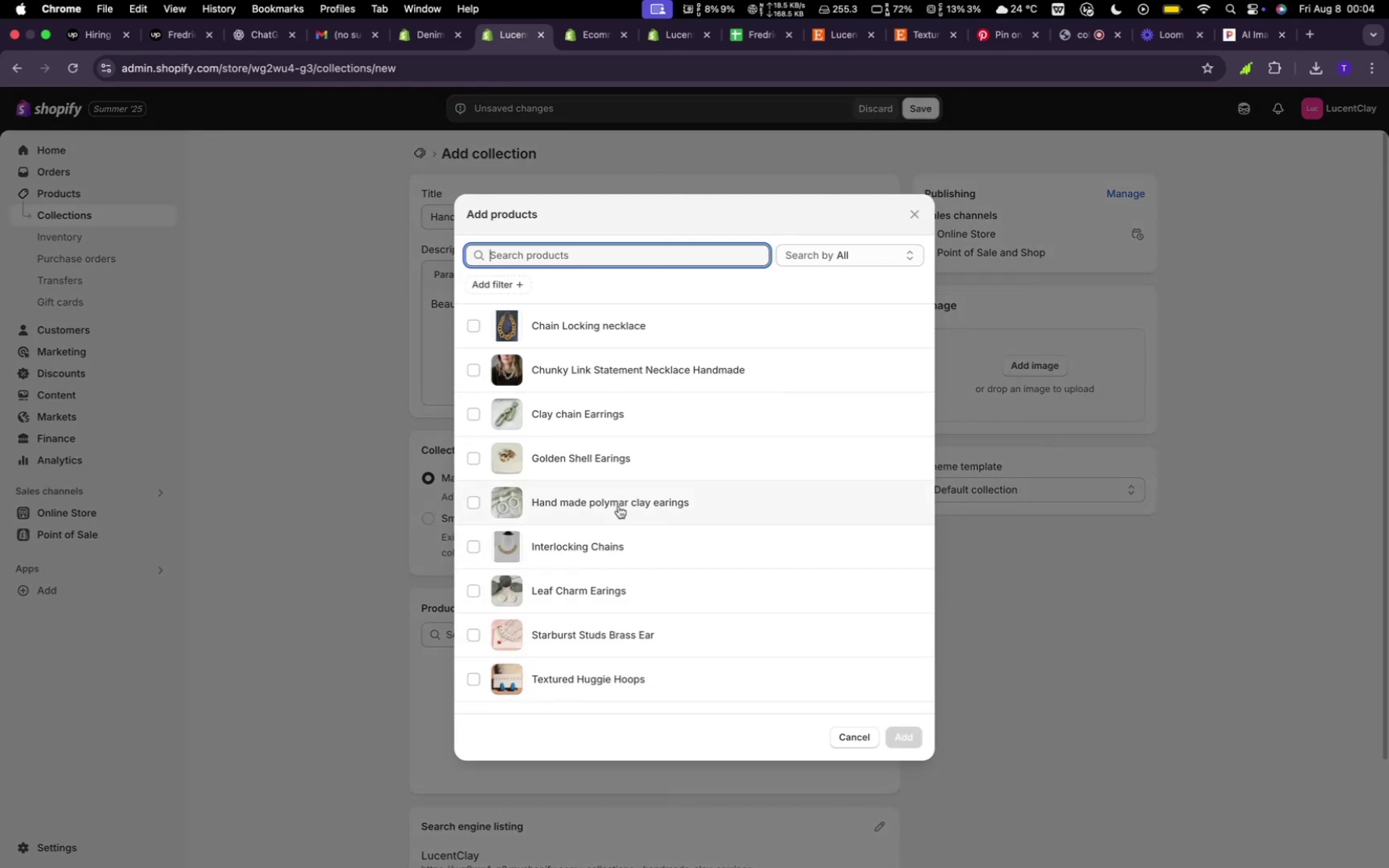 
left_click([602, 467])
 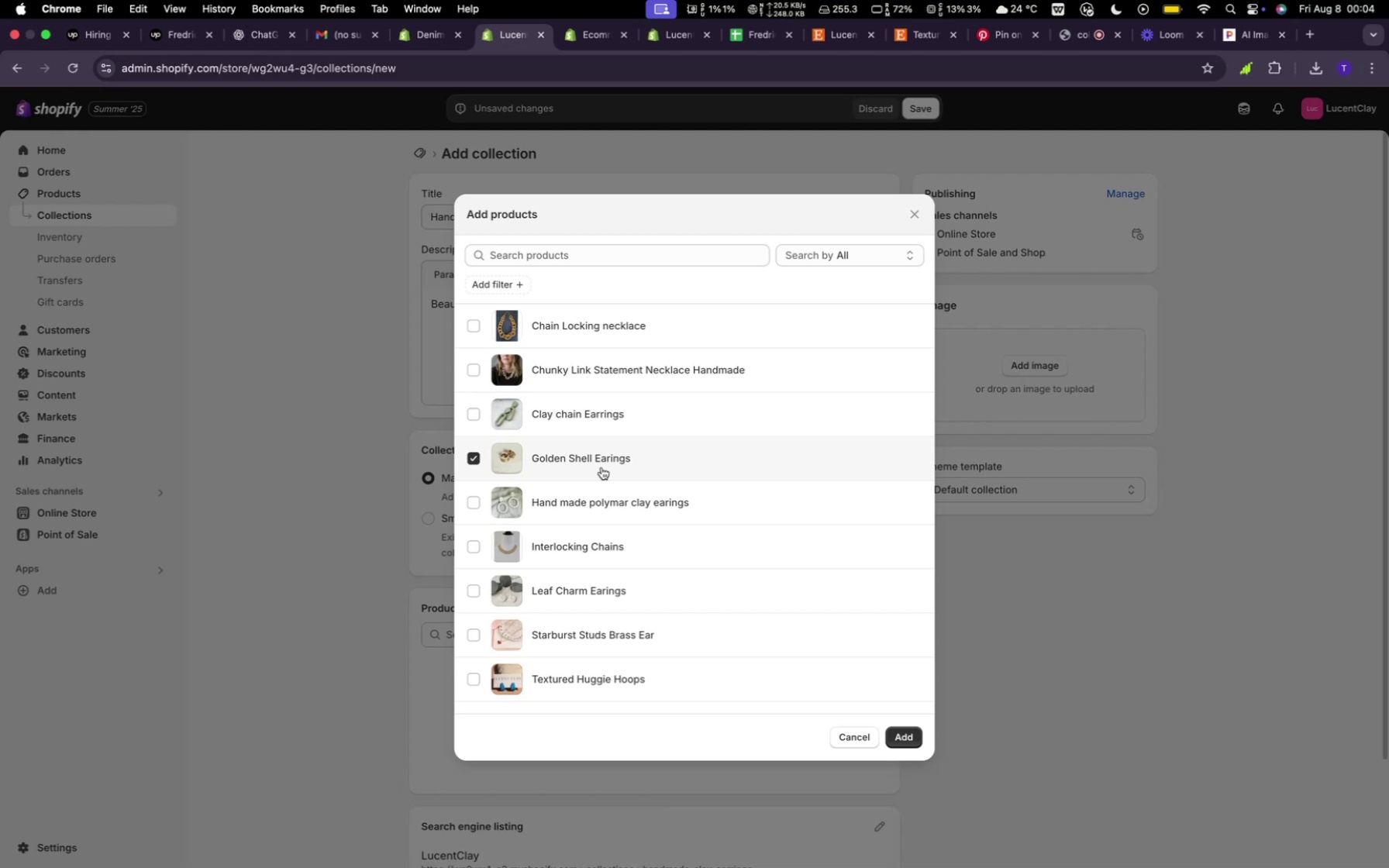 
left_click([601, 467])
 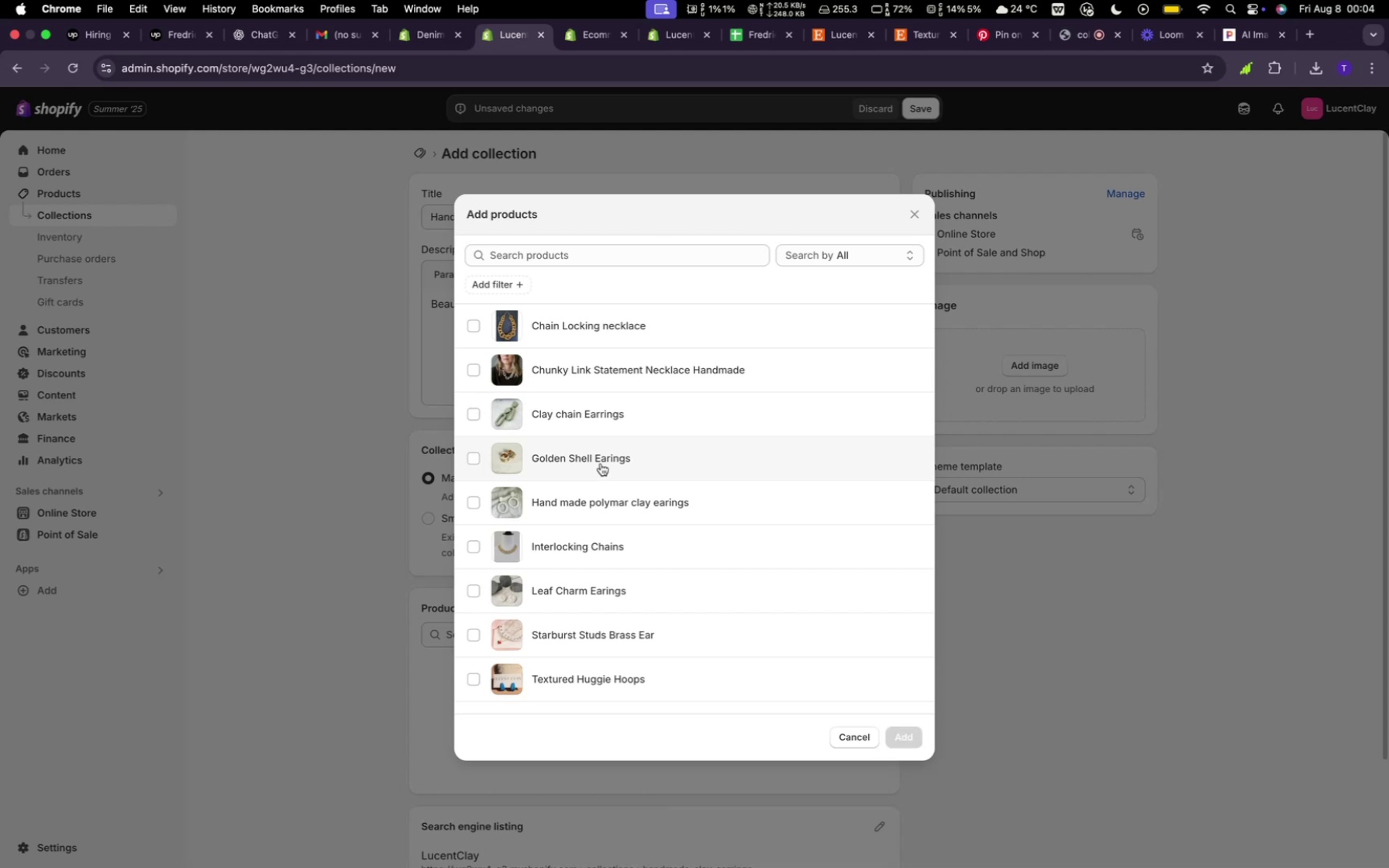 
left_click([595, 418])
 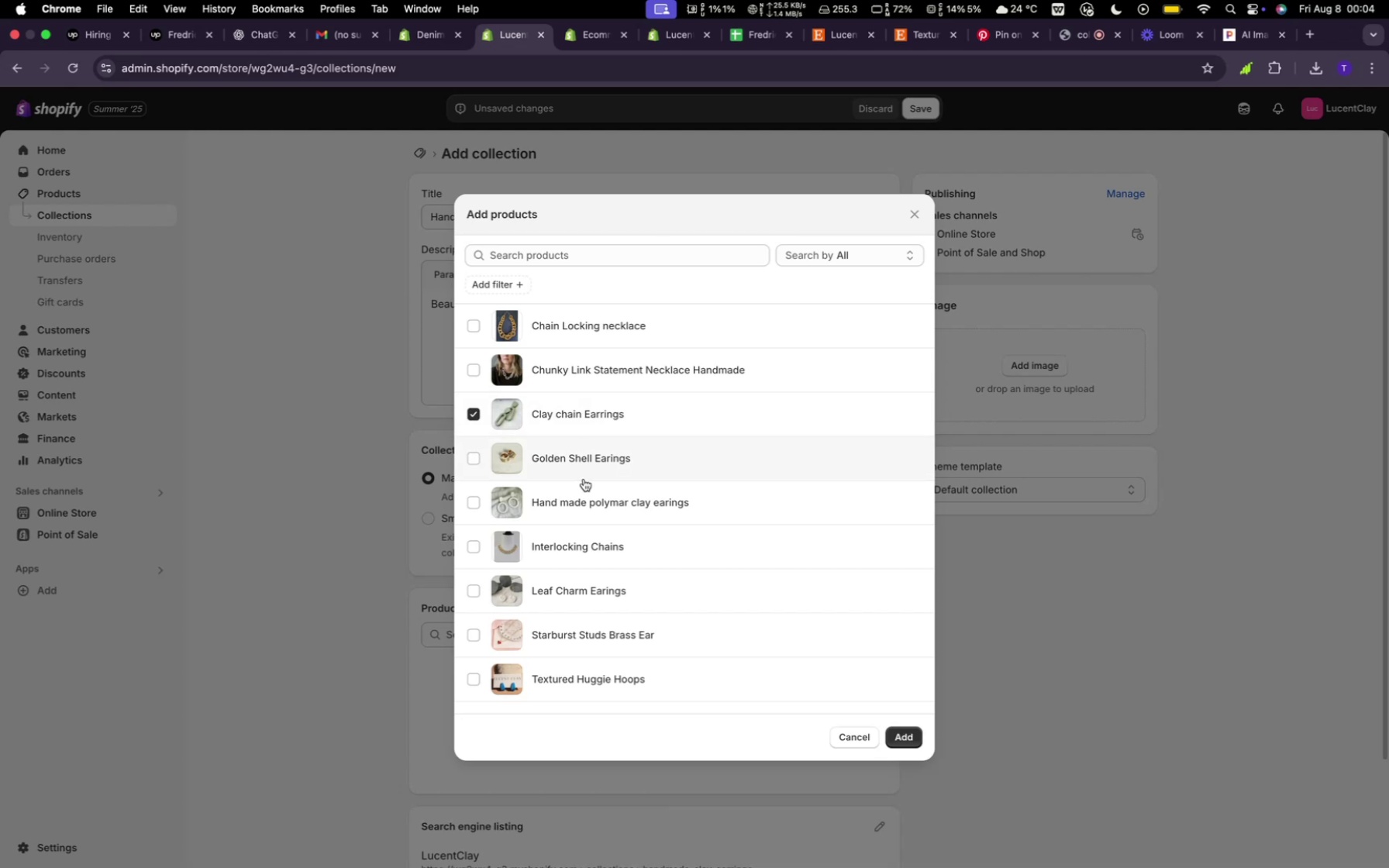 
left_click([579, 498])
 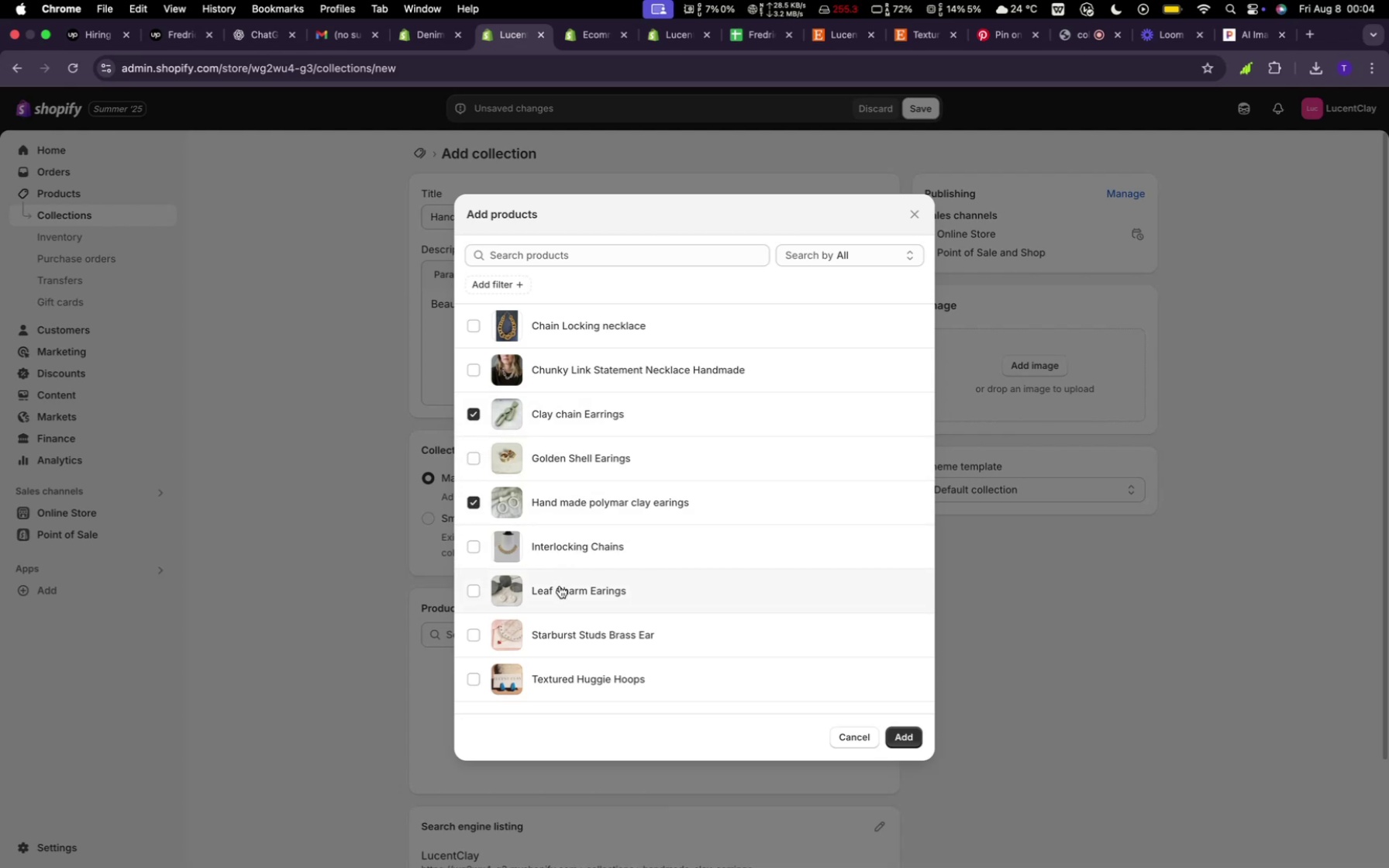 
left_click([567, 589])
 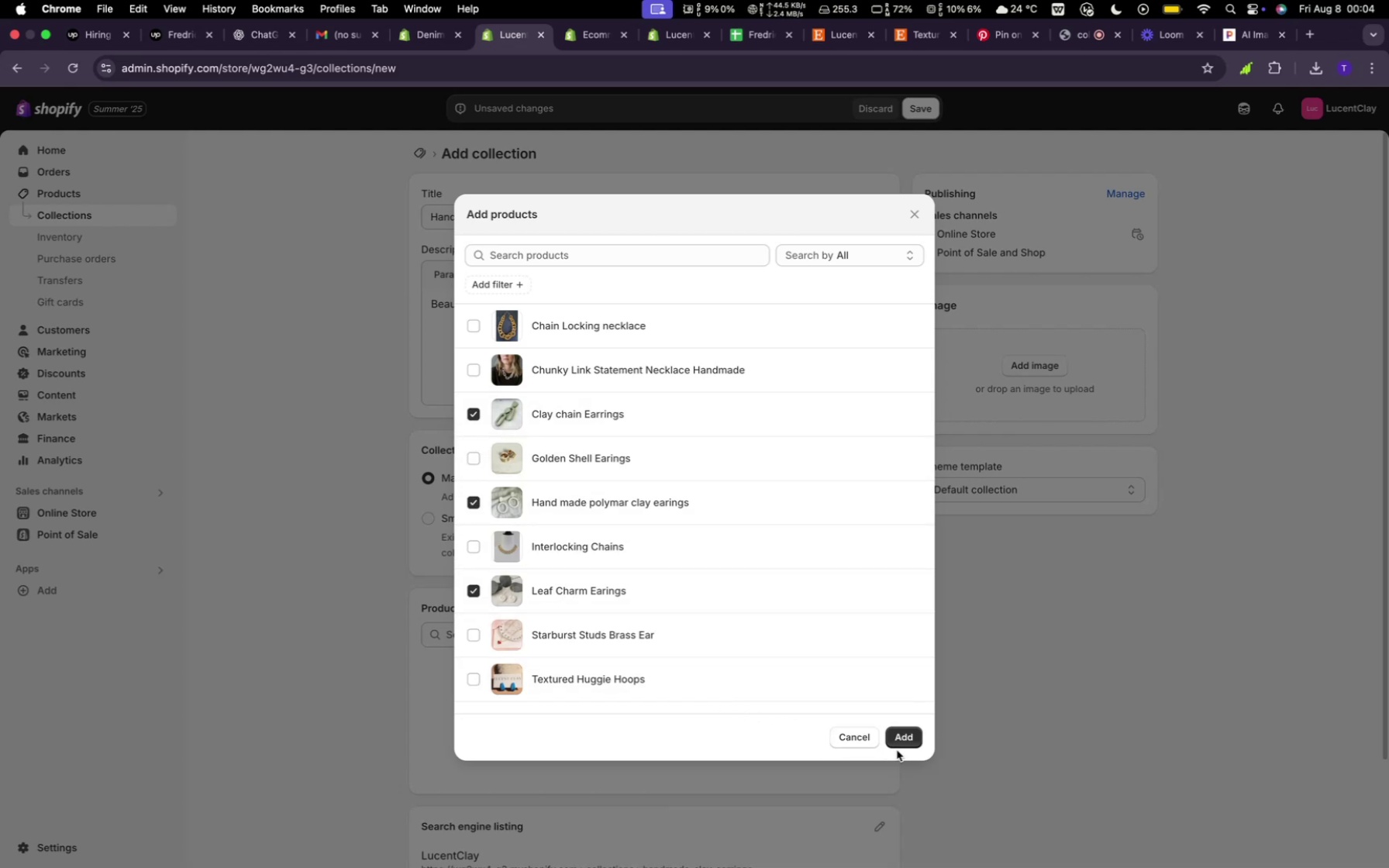 
left_click([905, 743])
 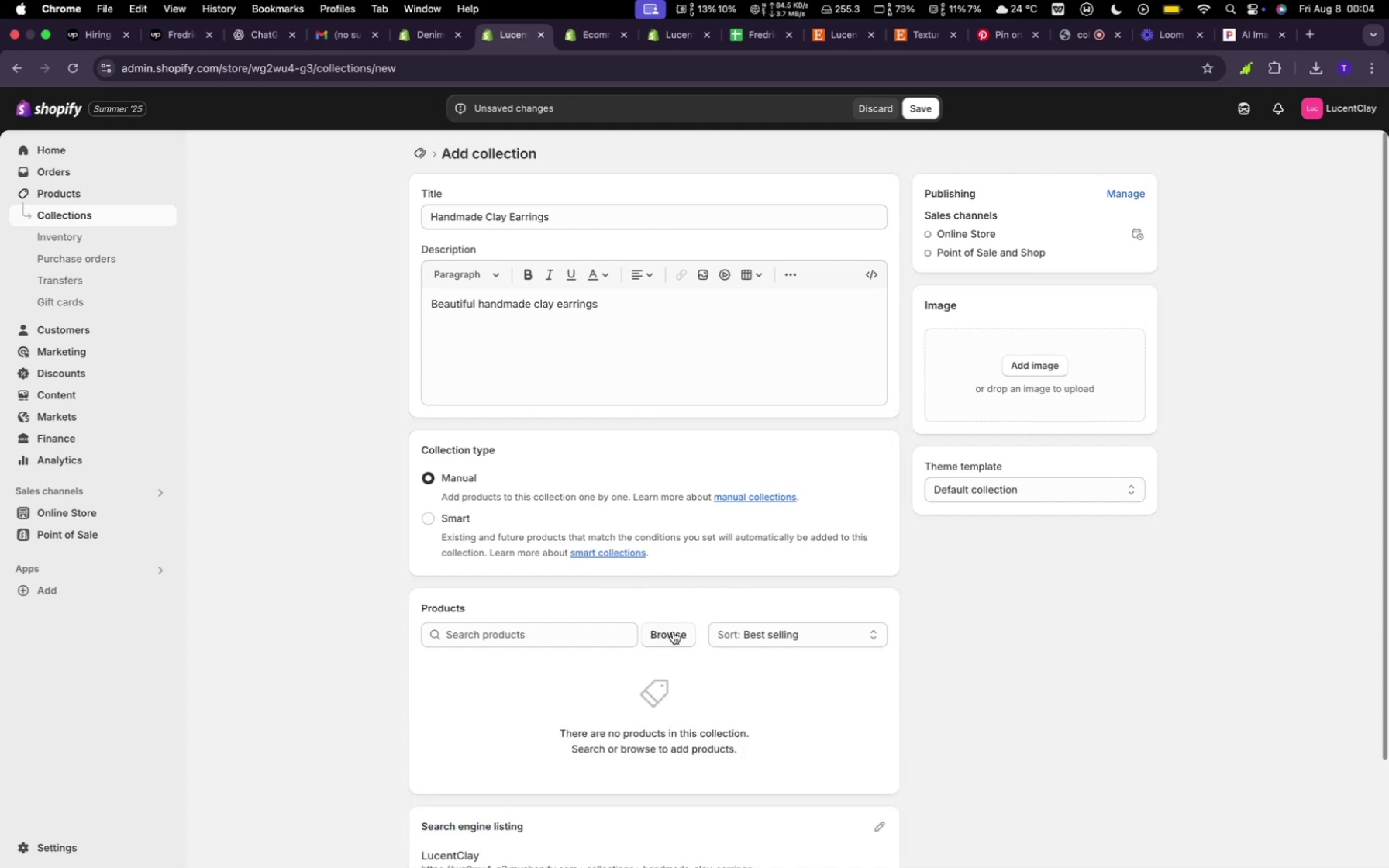 
wait(5.86)
 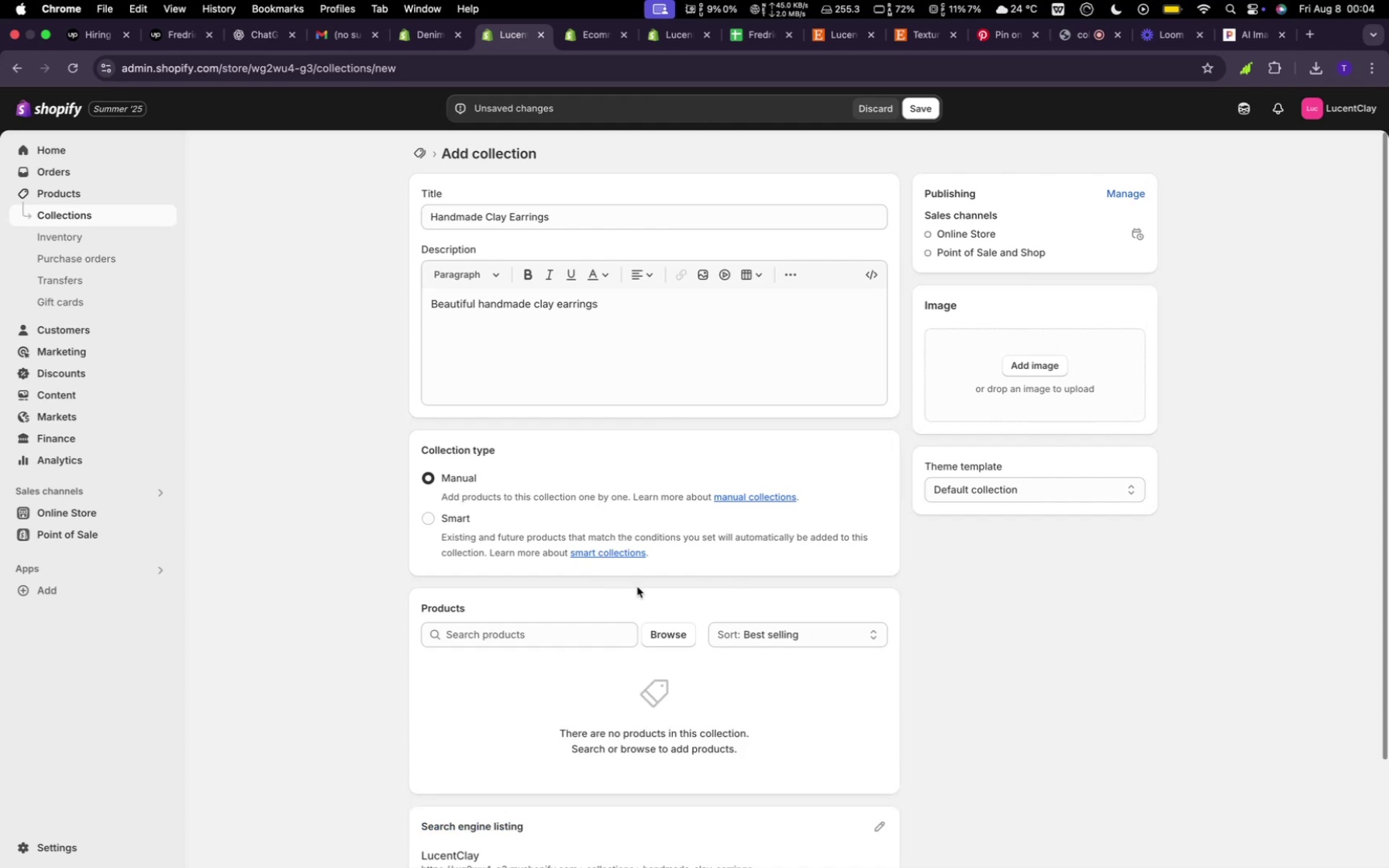 
left_click([673, 632])
 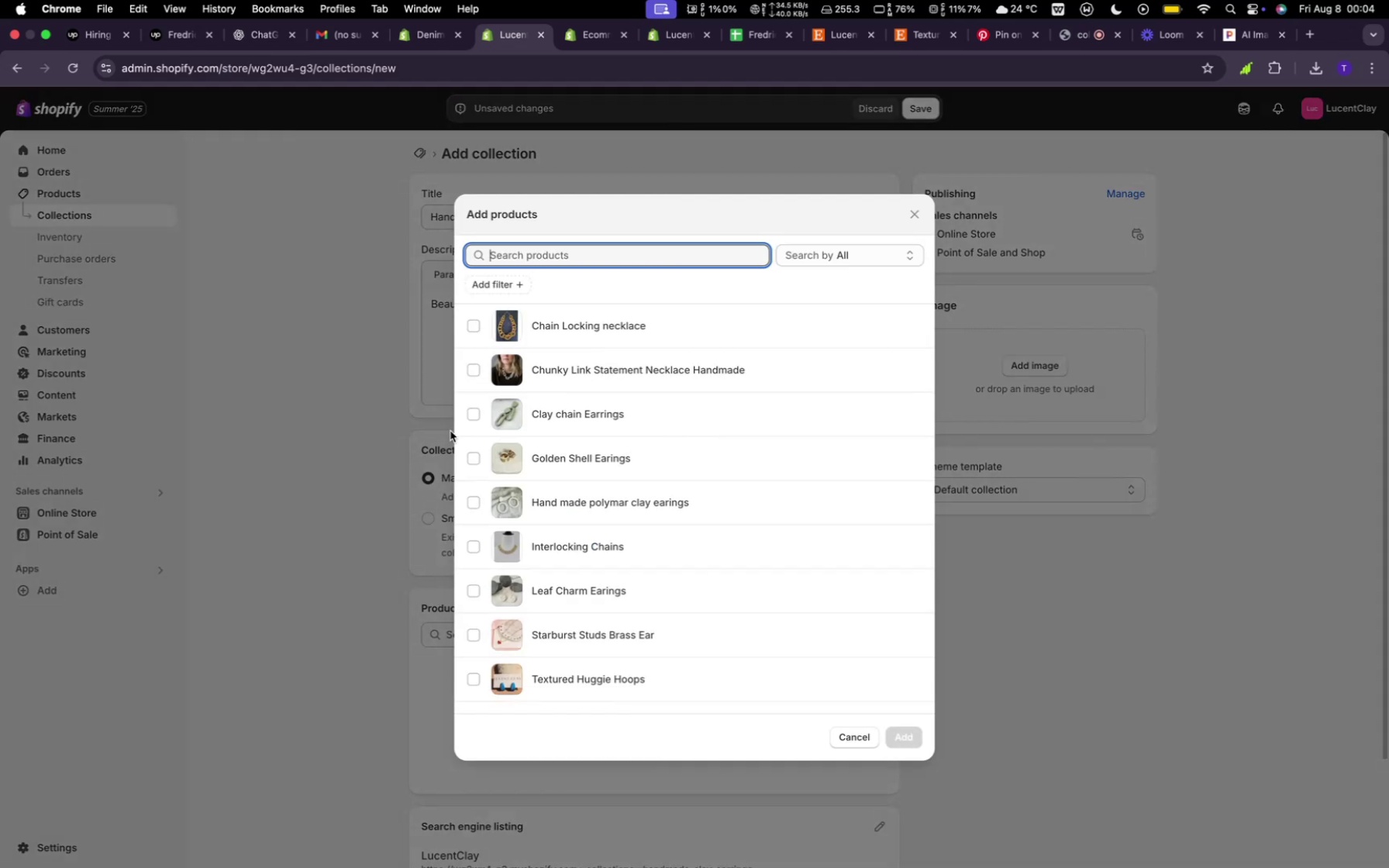 
left_click([484, 410])
 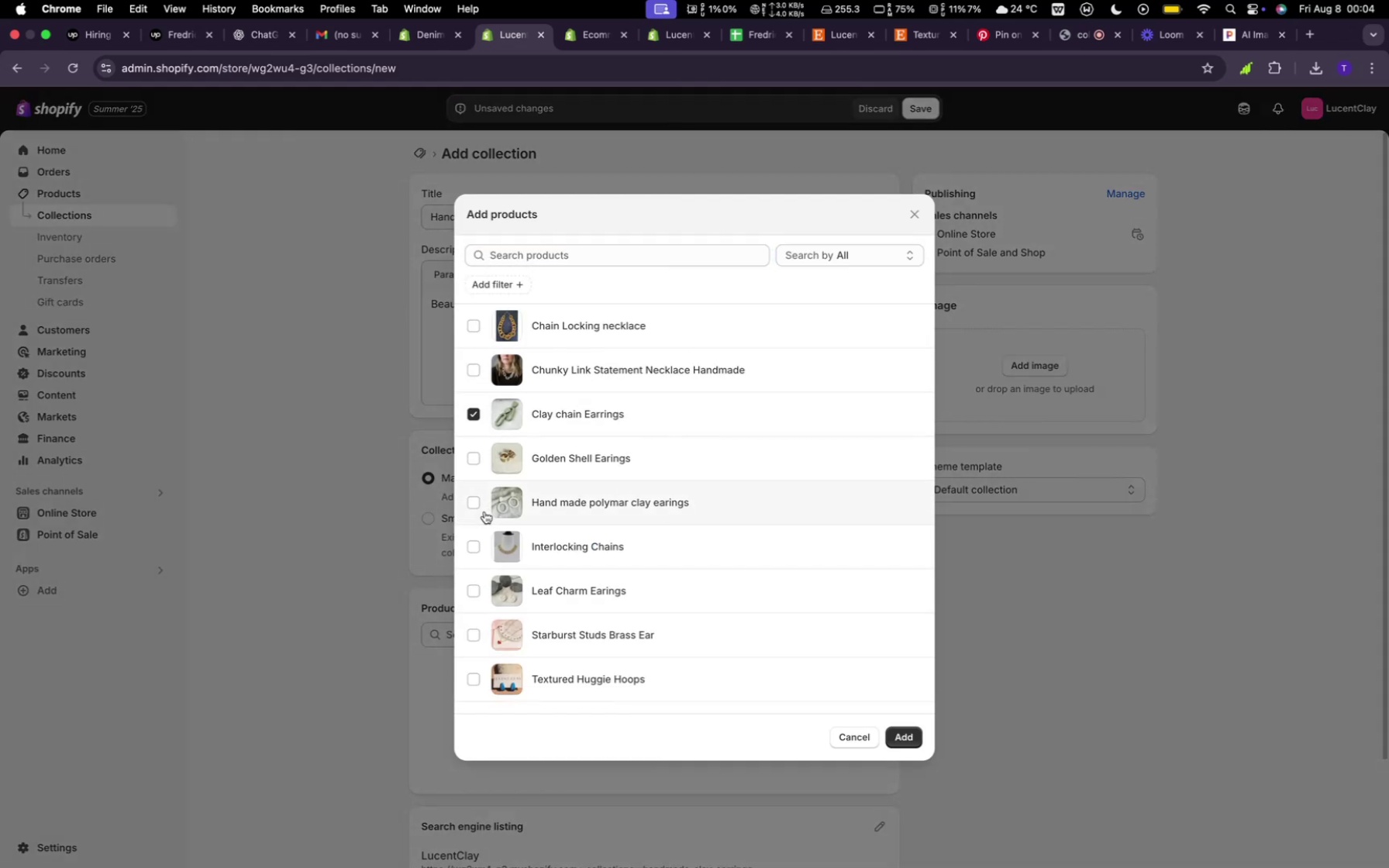 
left_click([479, 499])
 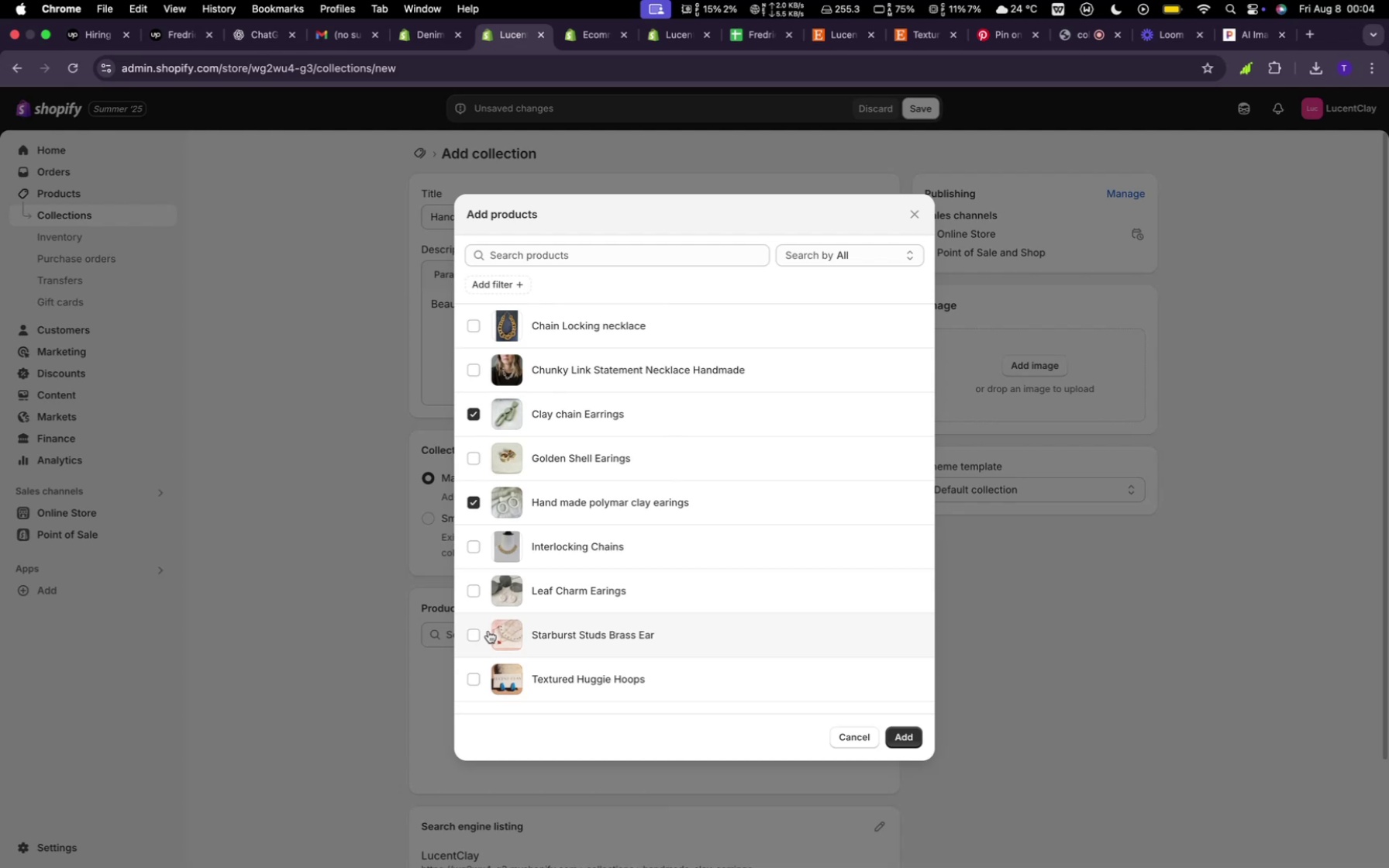 
left_click([478, 591])
 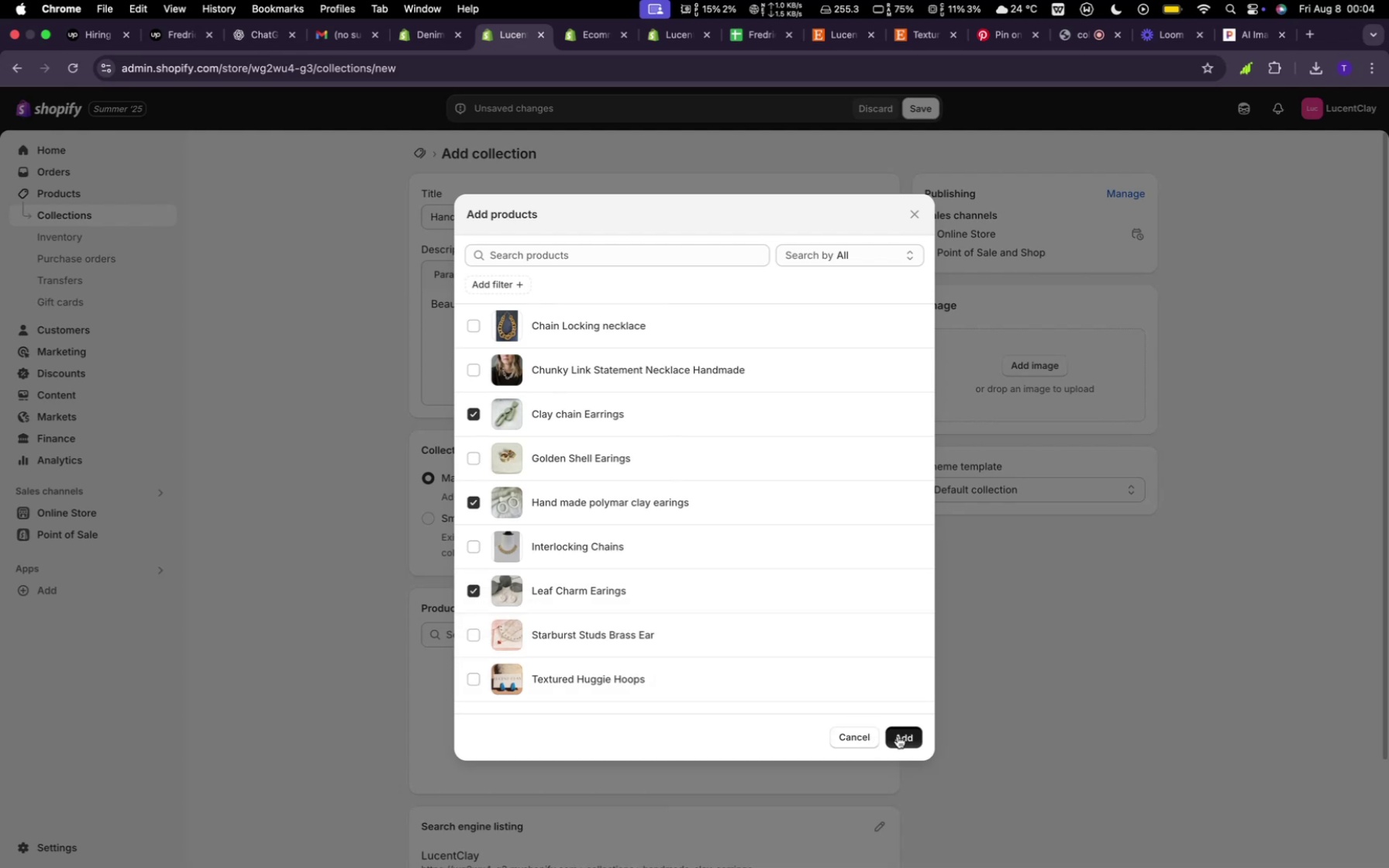 
scroll: coordinate [897, 703], scroll_direction: down, amount: 21.0
 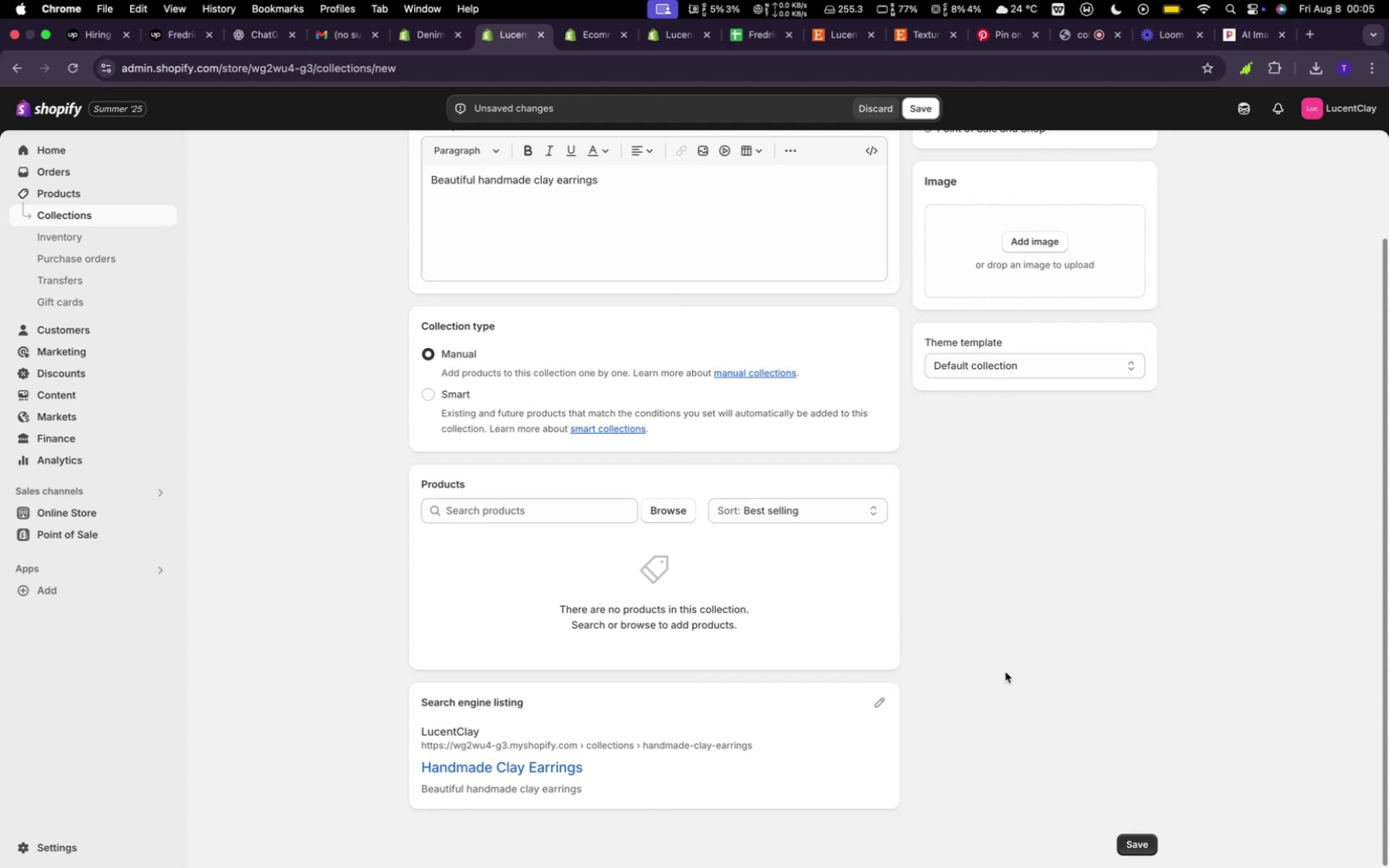 
wait(10.94)
 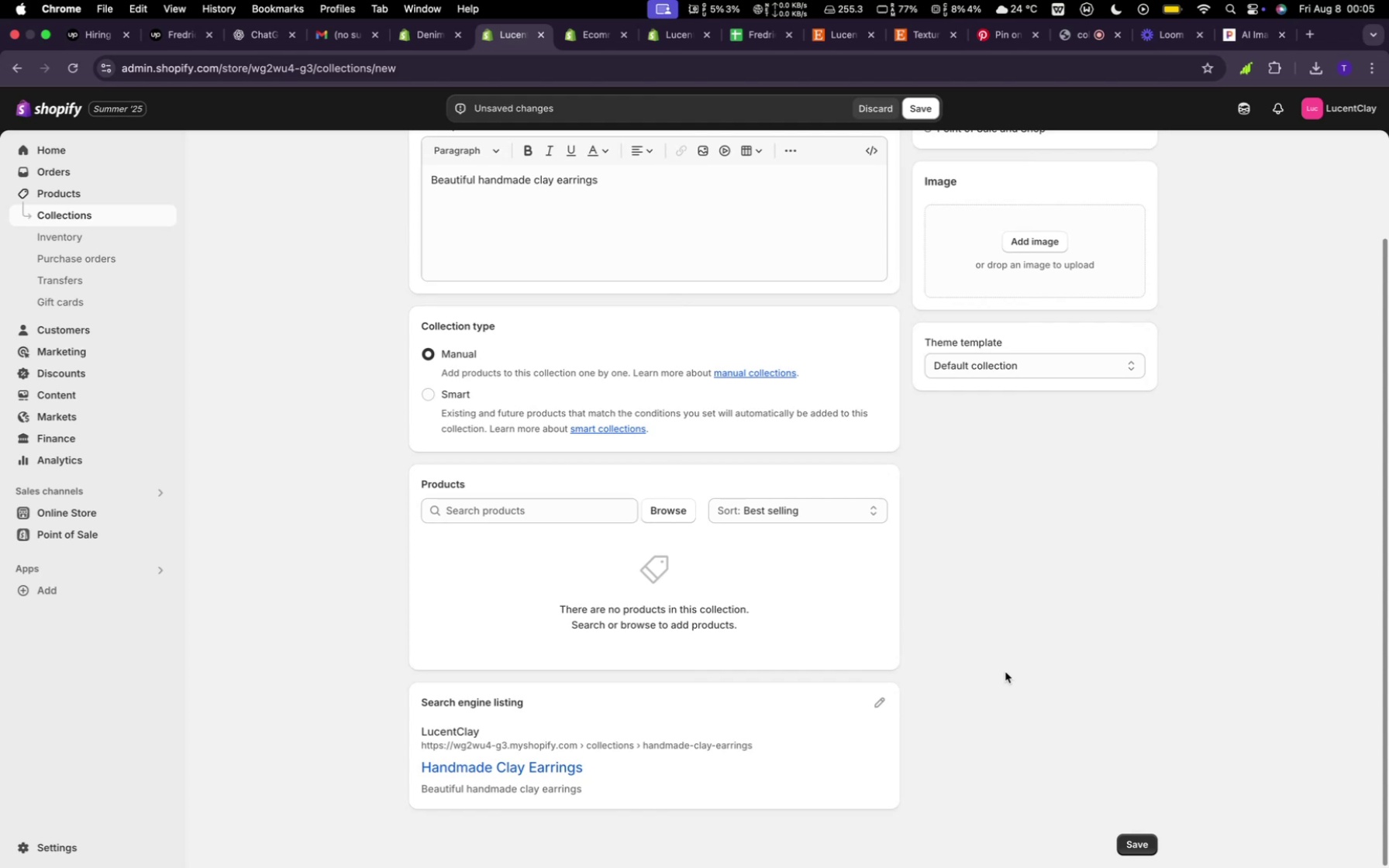 
left_click([670, 516])
 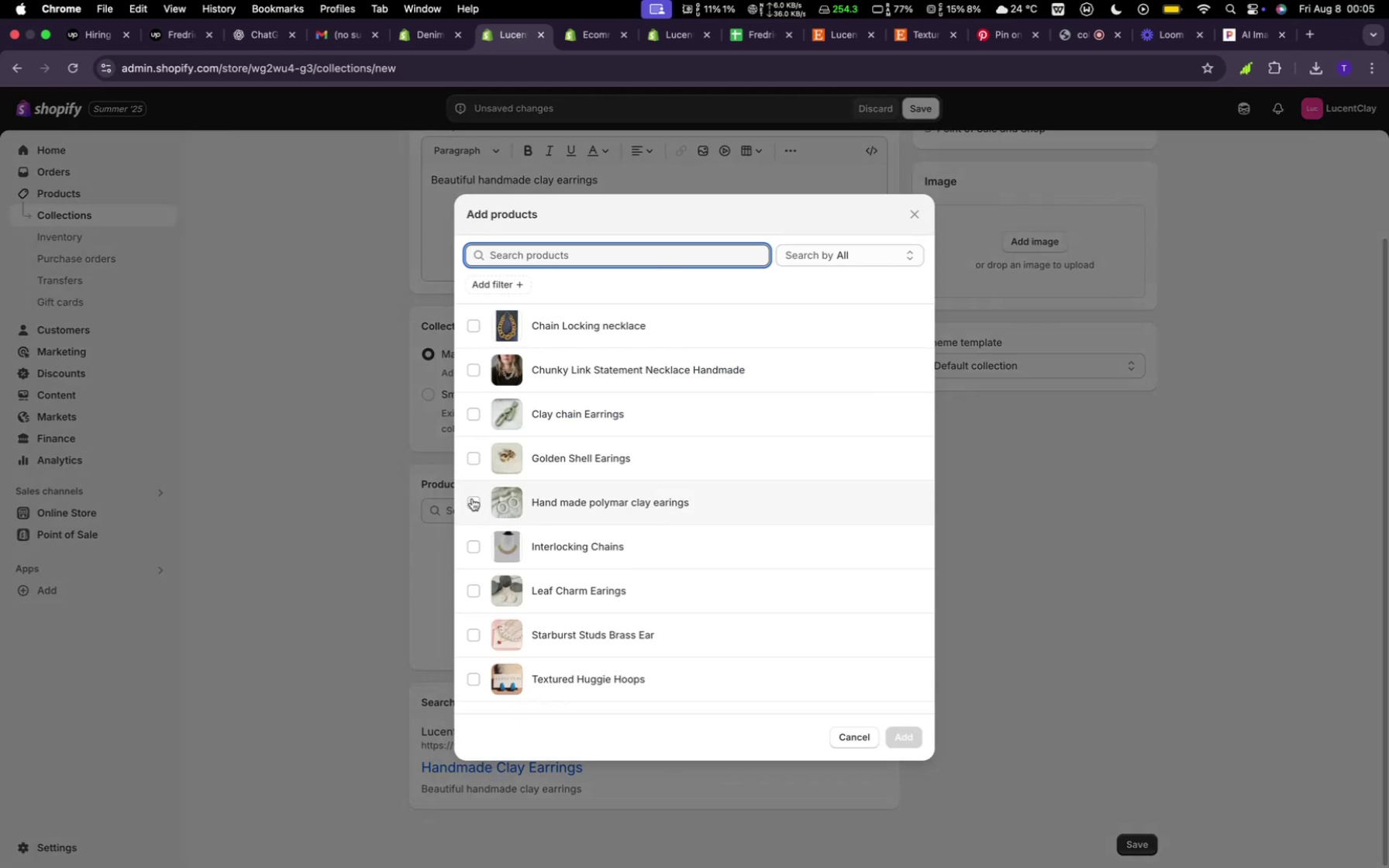 
left_click([472, 499])
 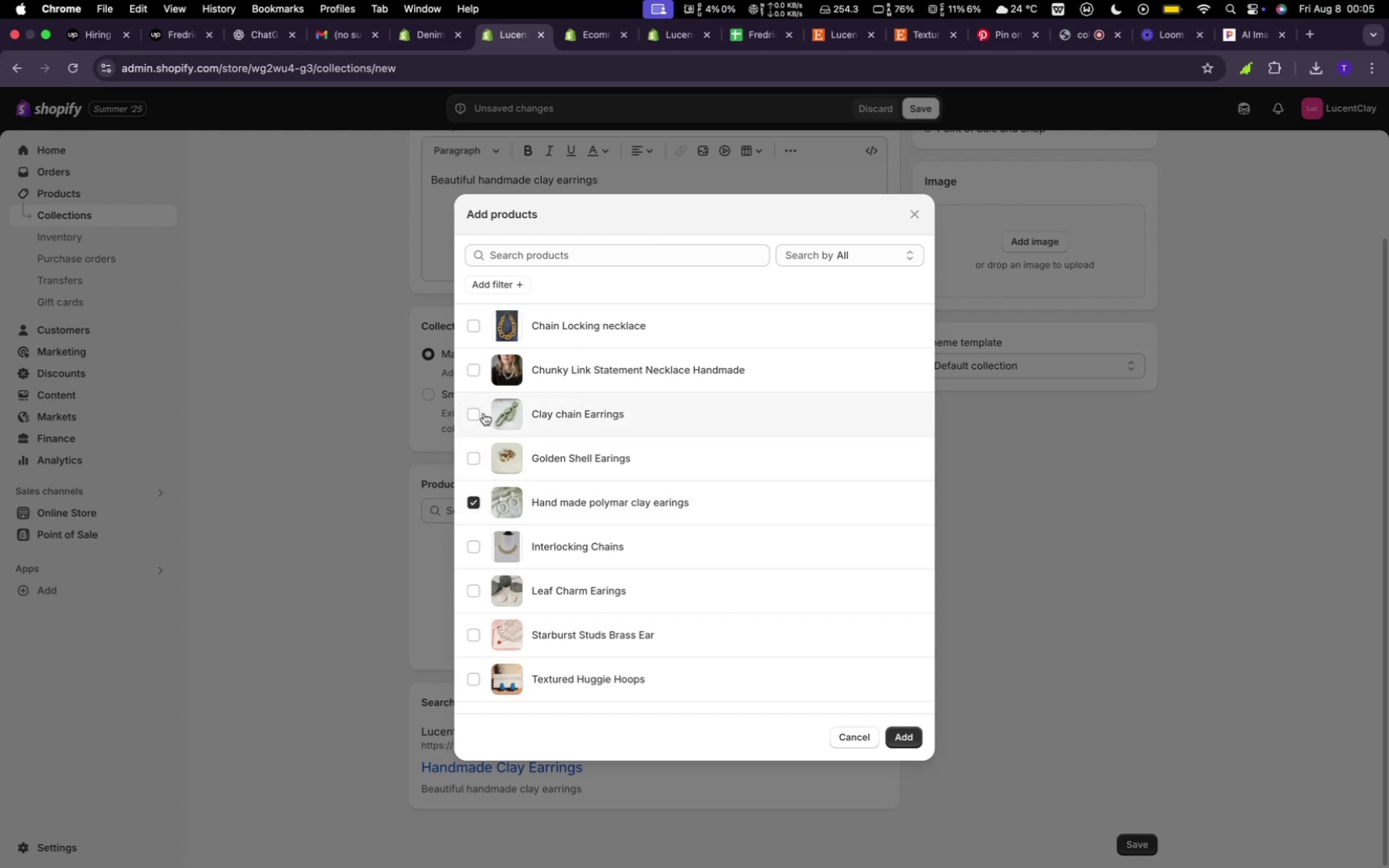 
left_click([473, 412])
 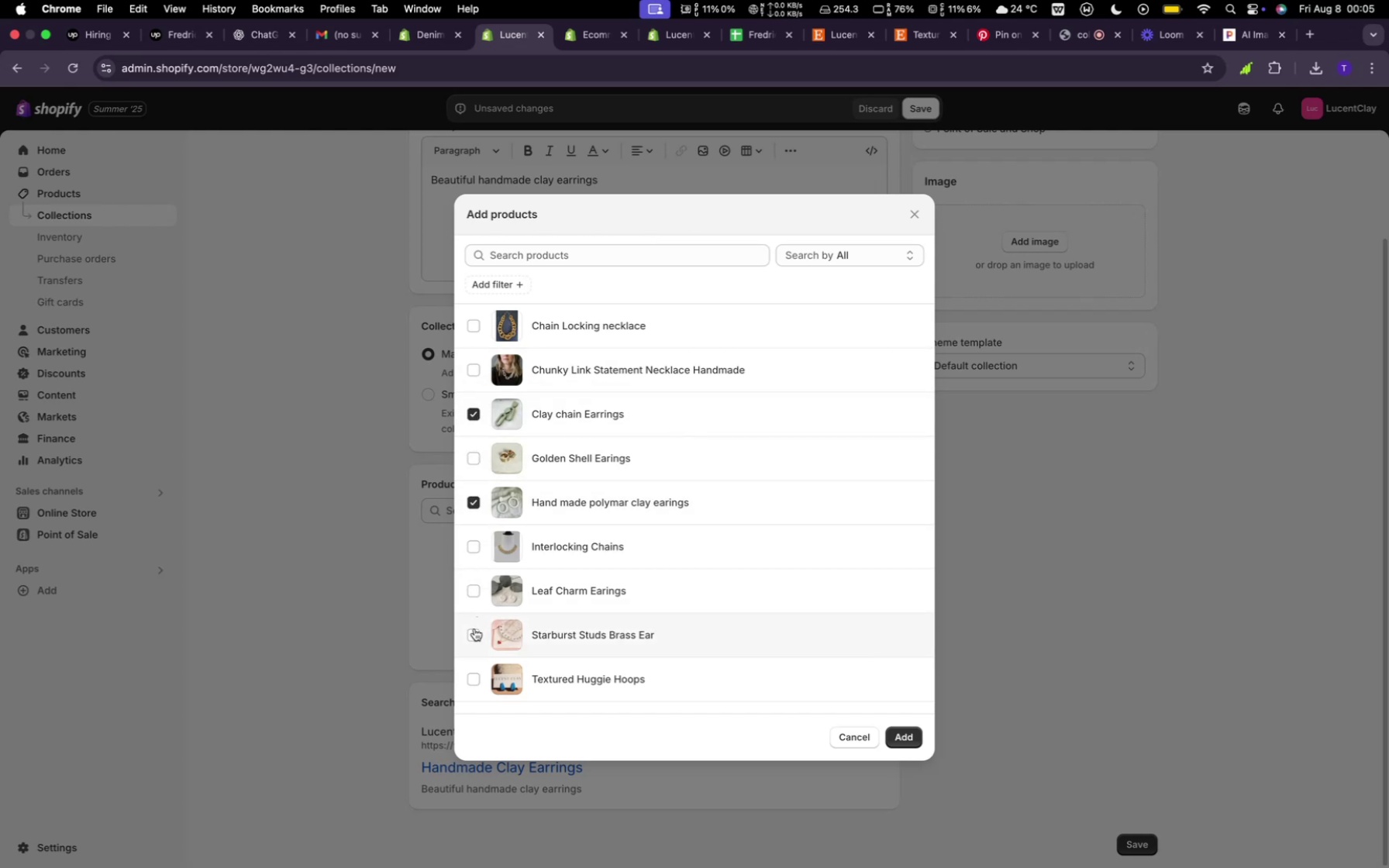 
left_click([474, 593])
 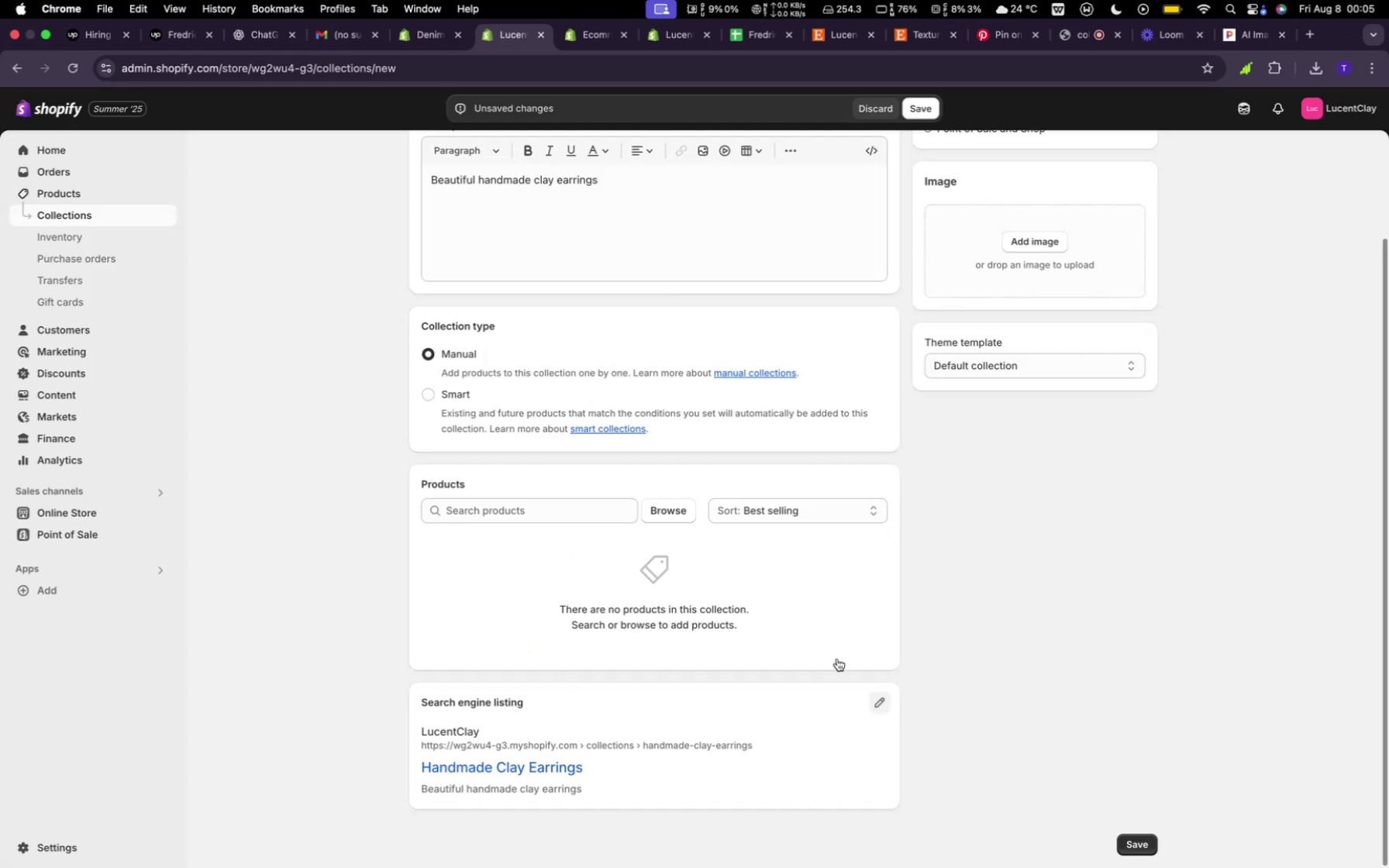 